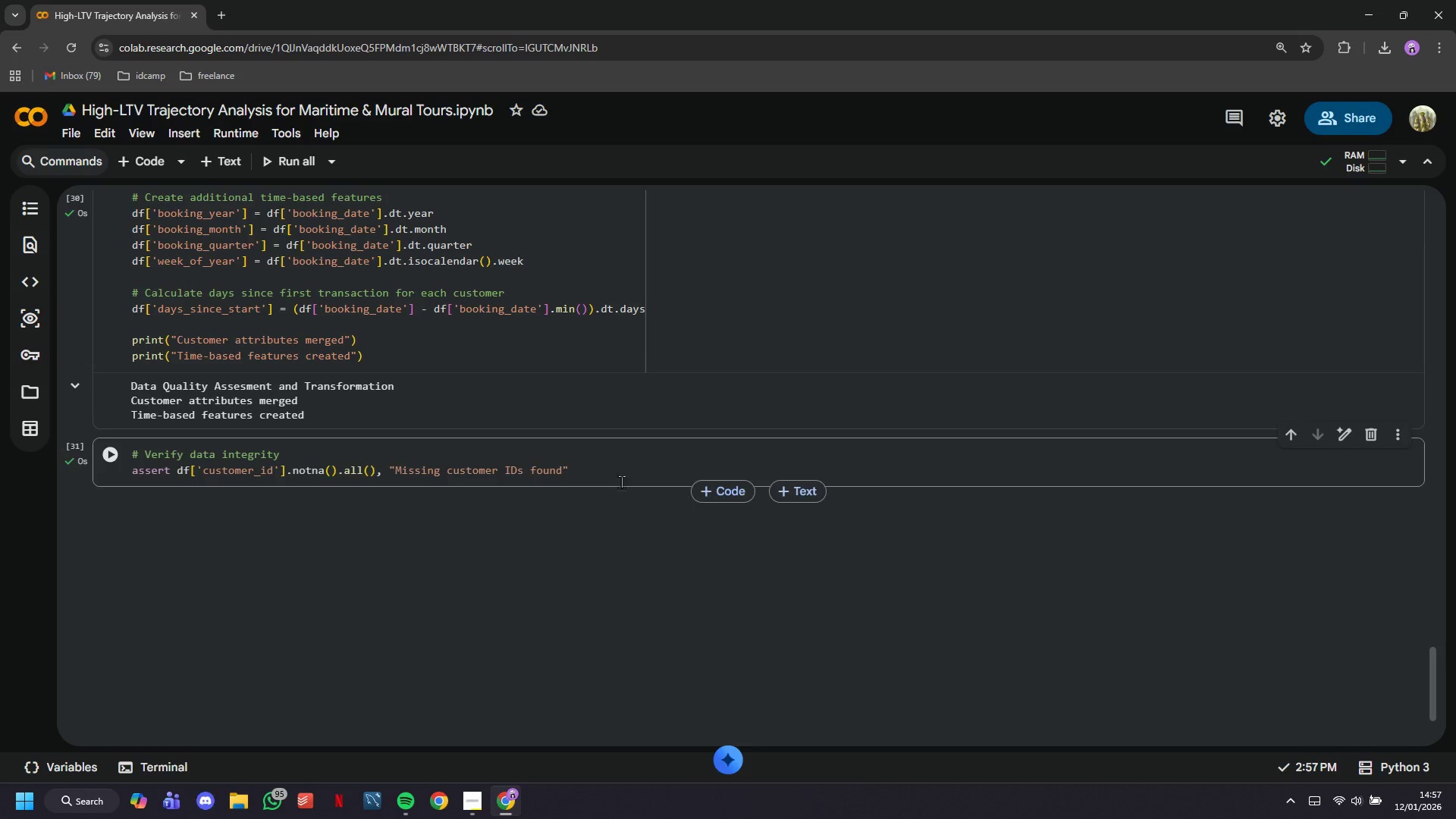 
left_click([621, 479])
 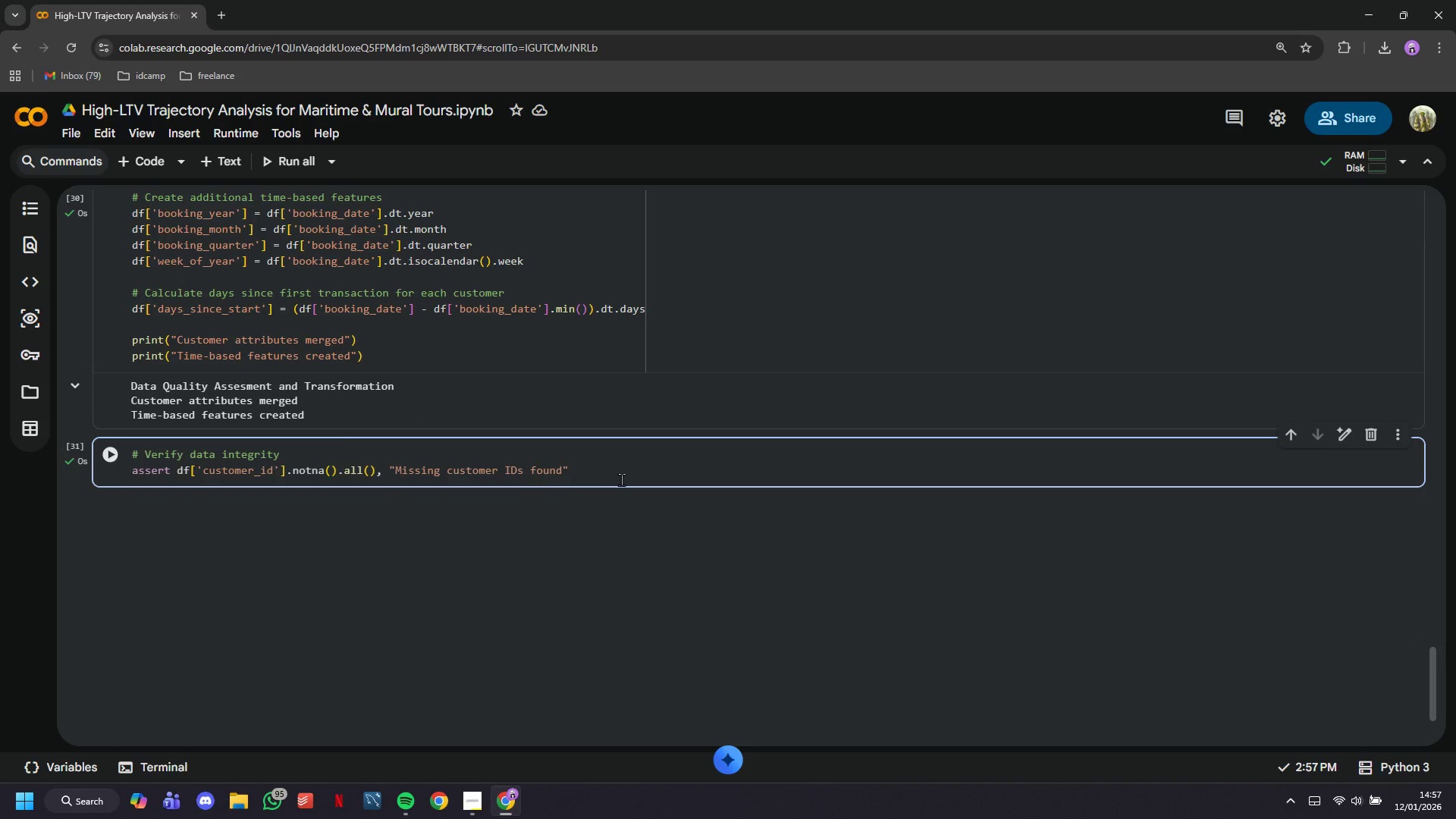 
key(Enter)
 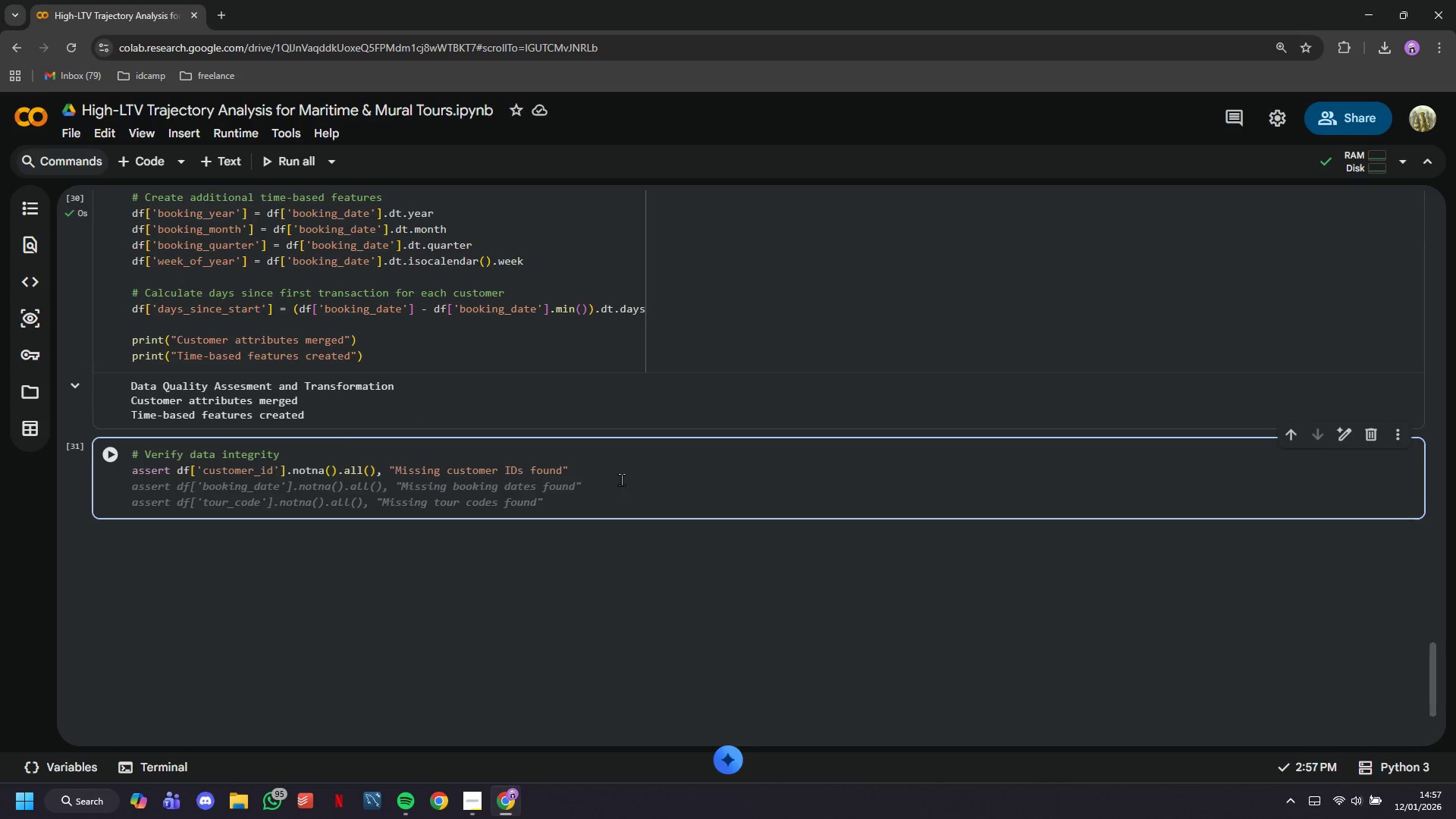 
type(assert df['total-revenue)
 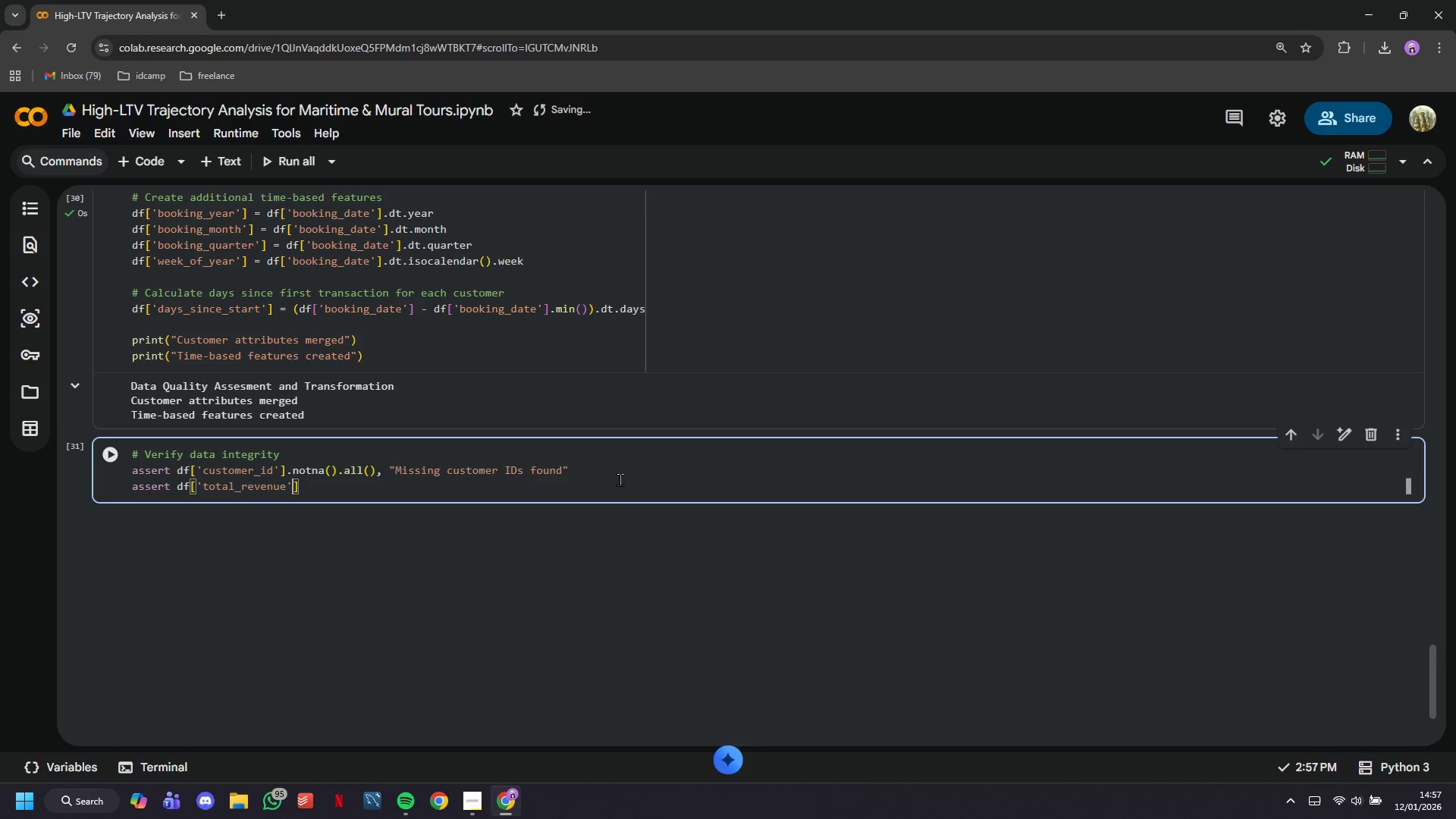 
 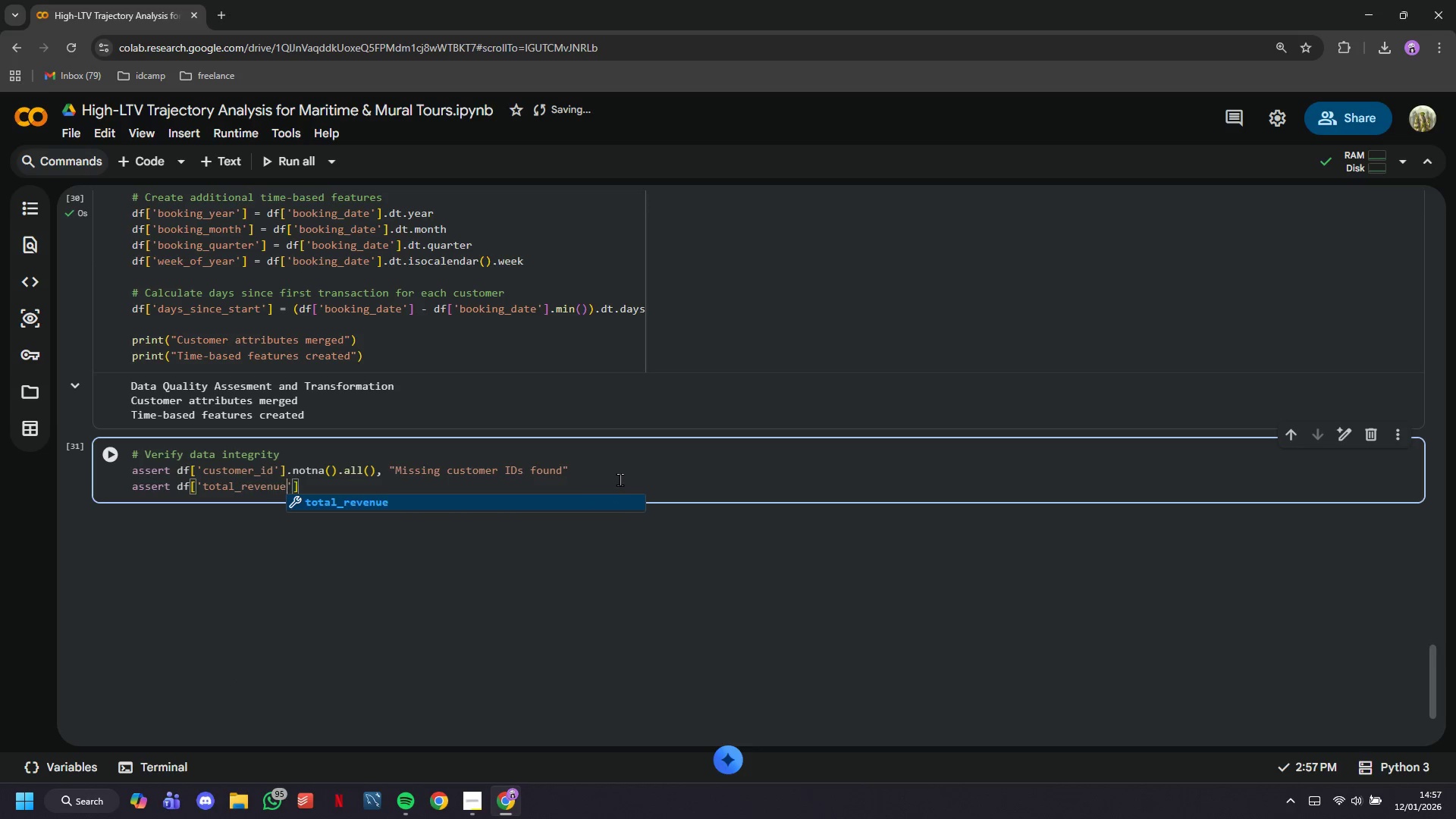 
key(ArrowRight)
 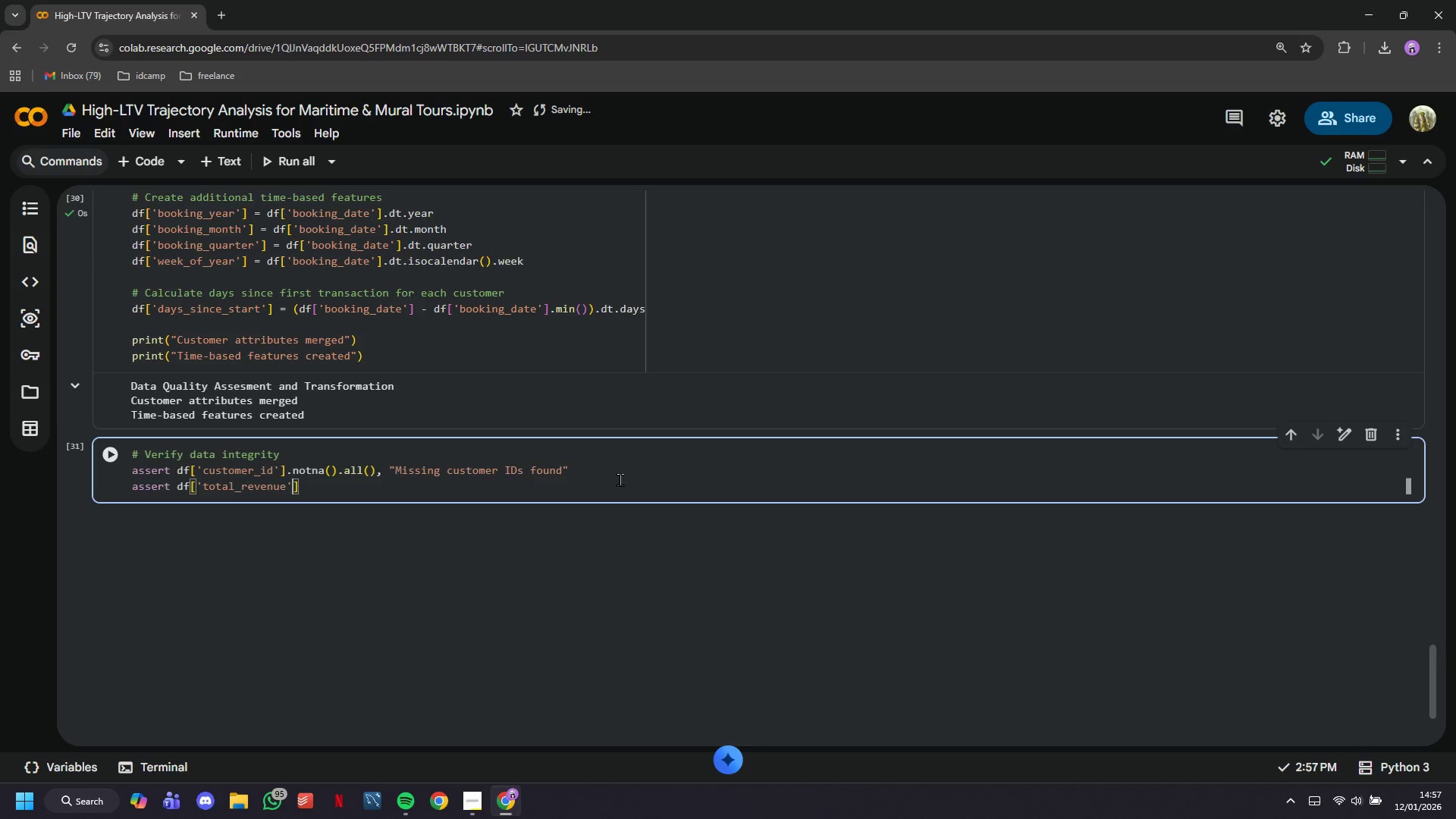 
key(ArrowRight)
 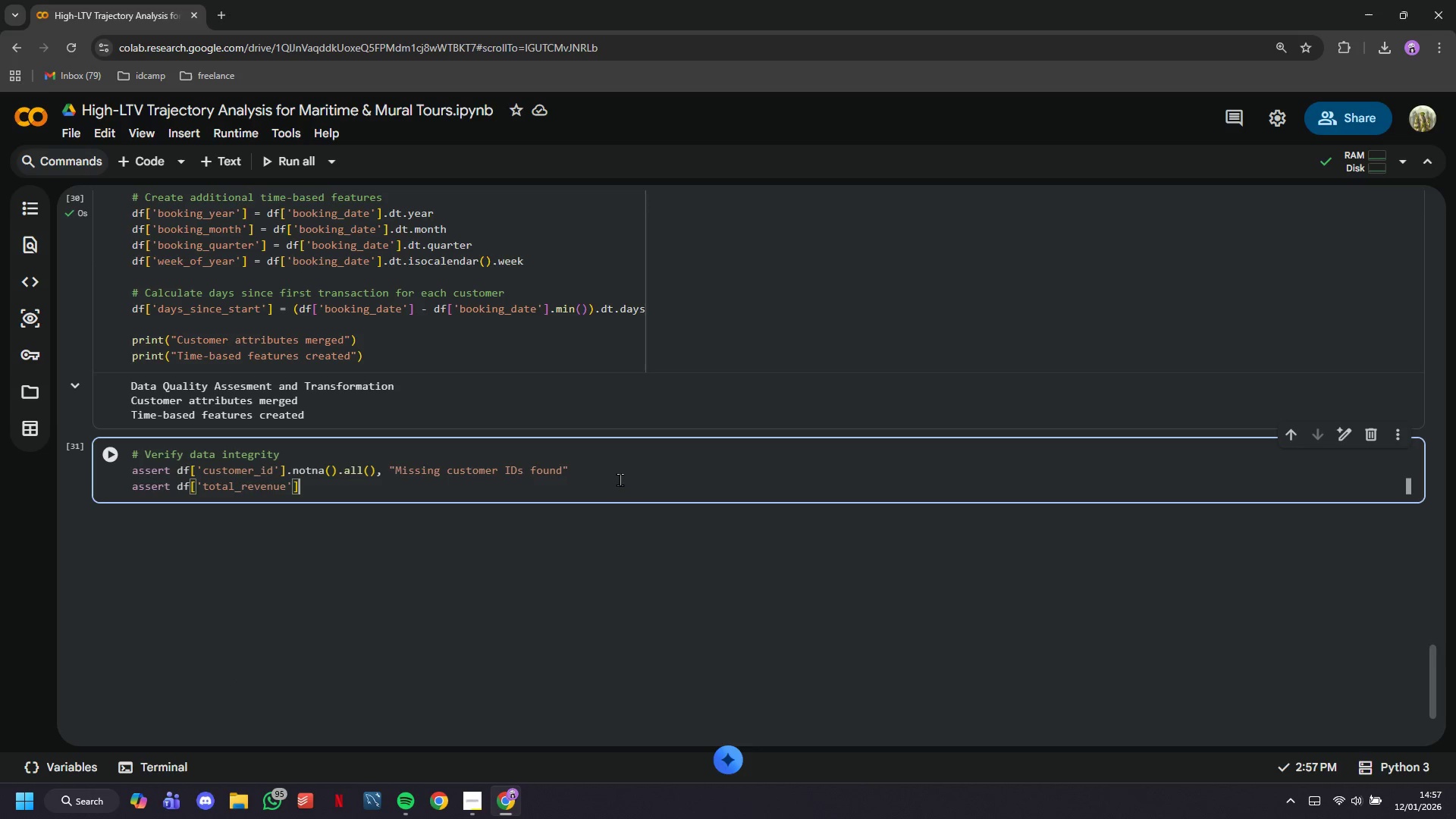 
type(.min()
 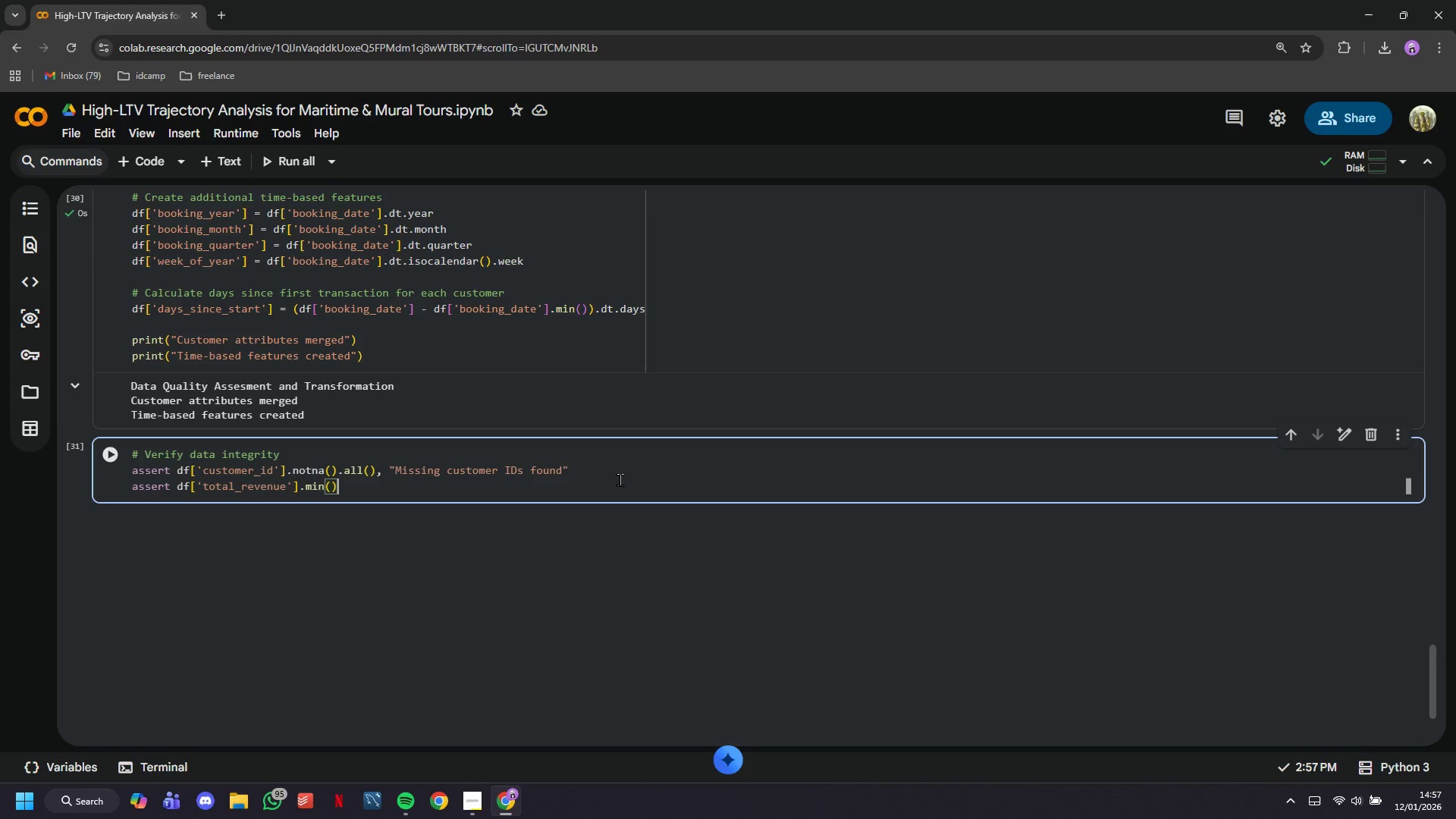 
 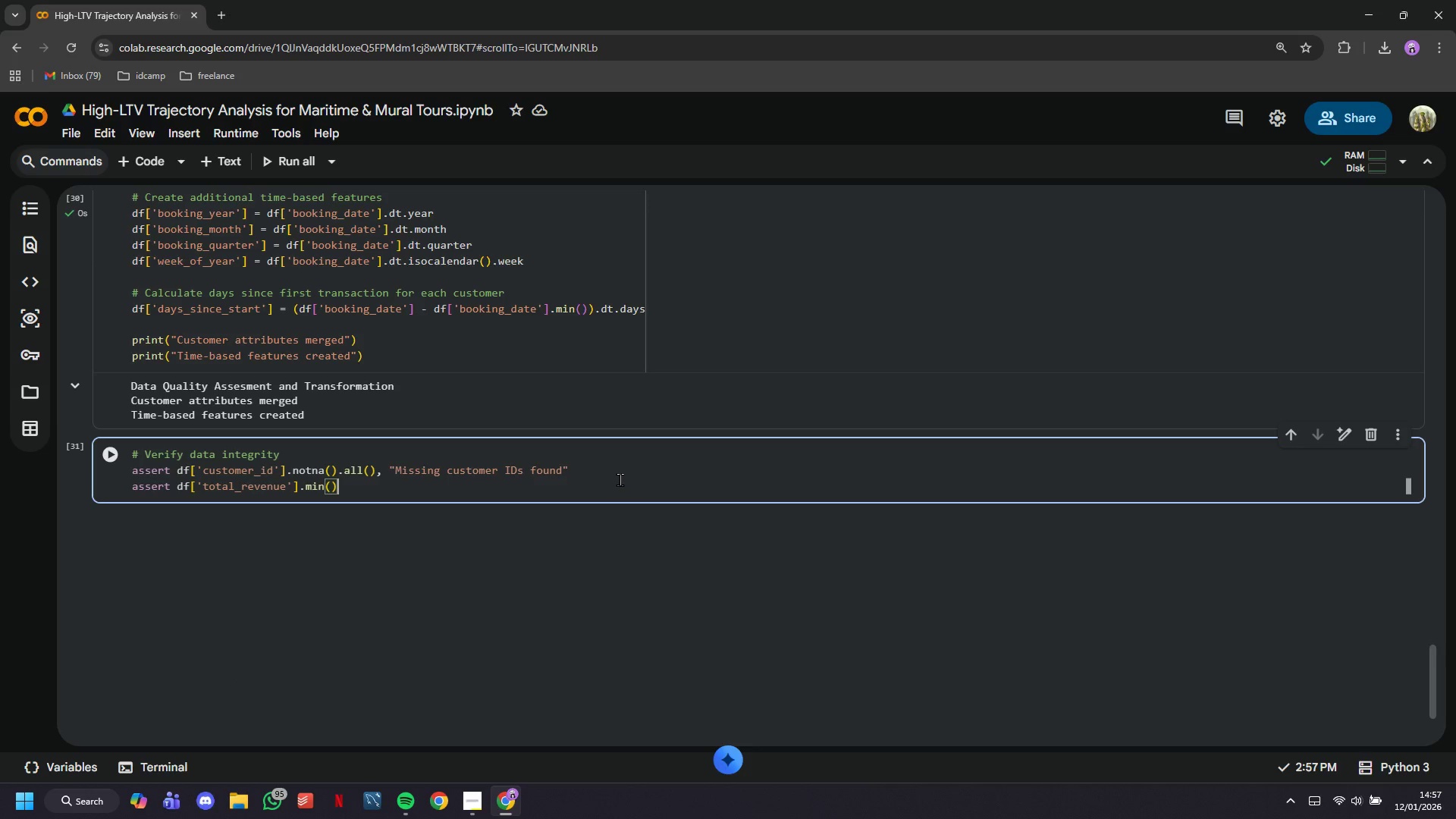 
key(ArrowRight)
 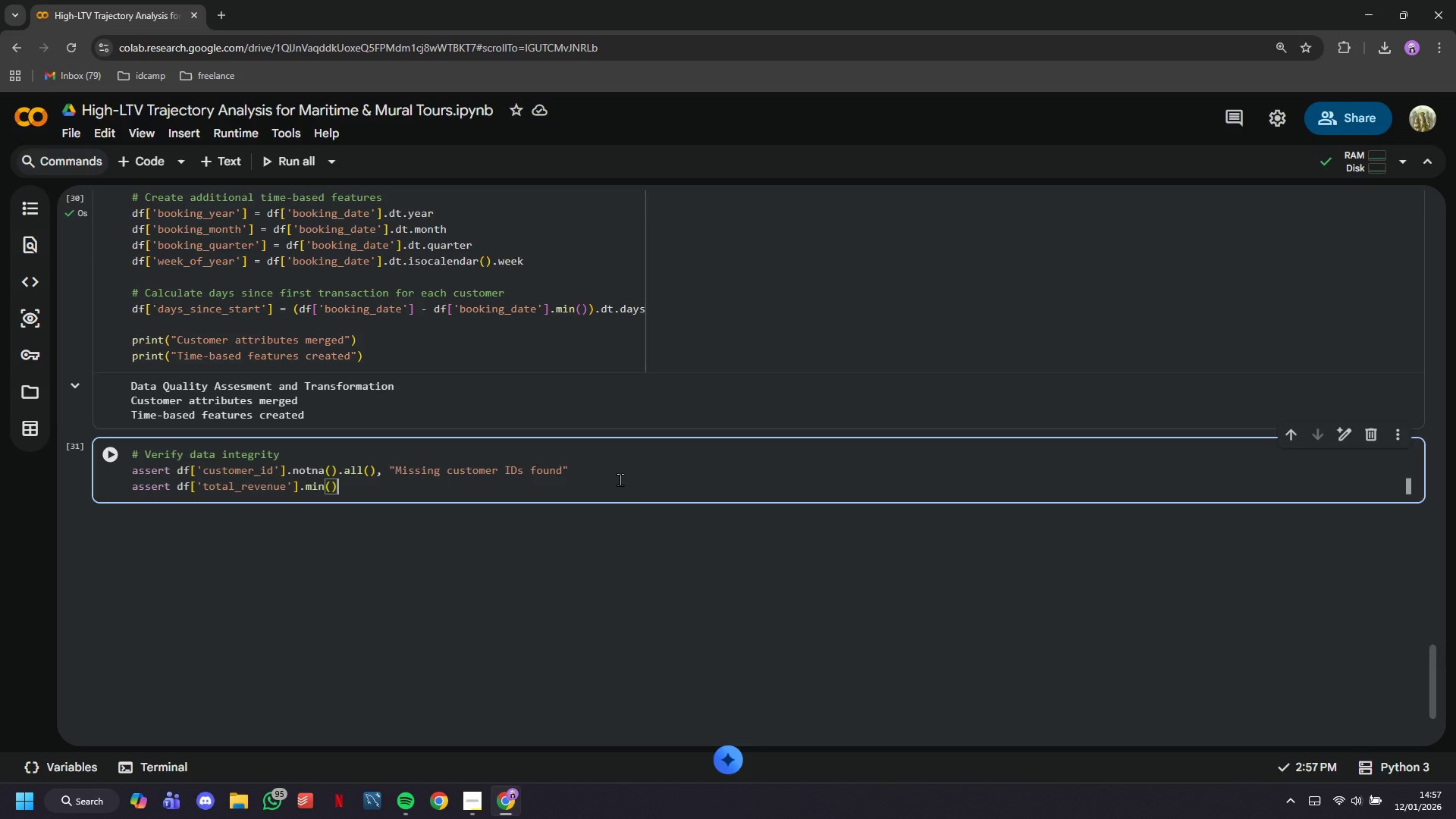 
type( >= 0, "Negative revenue found)
 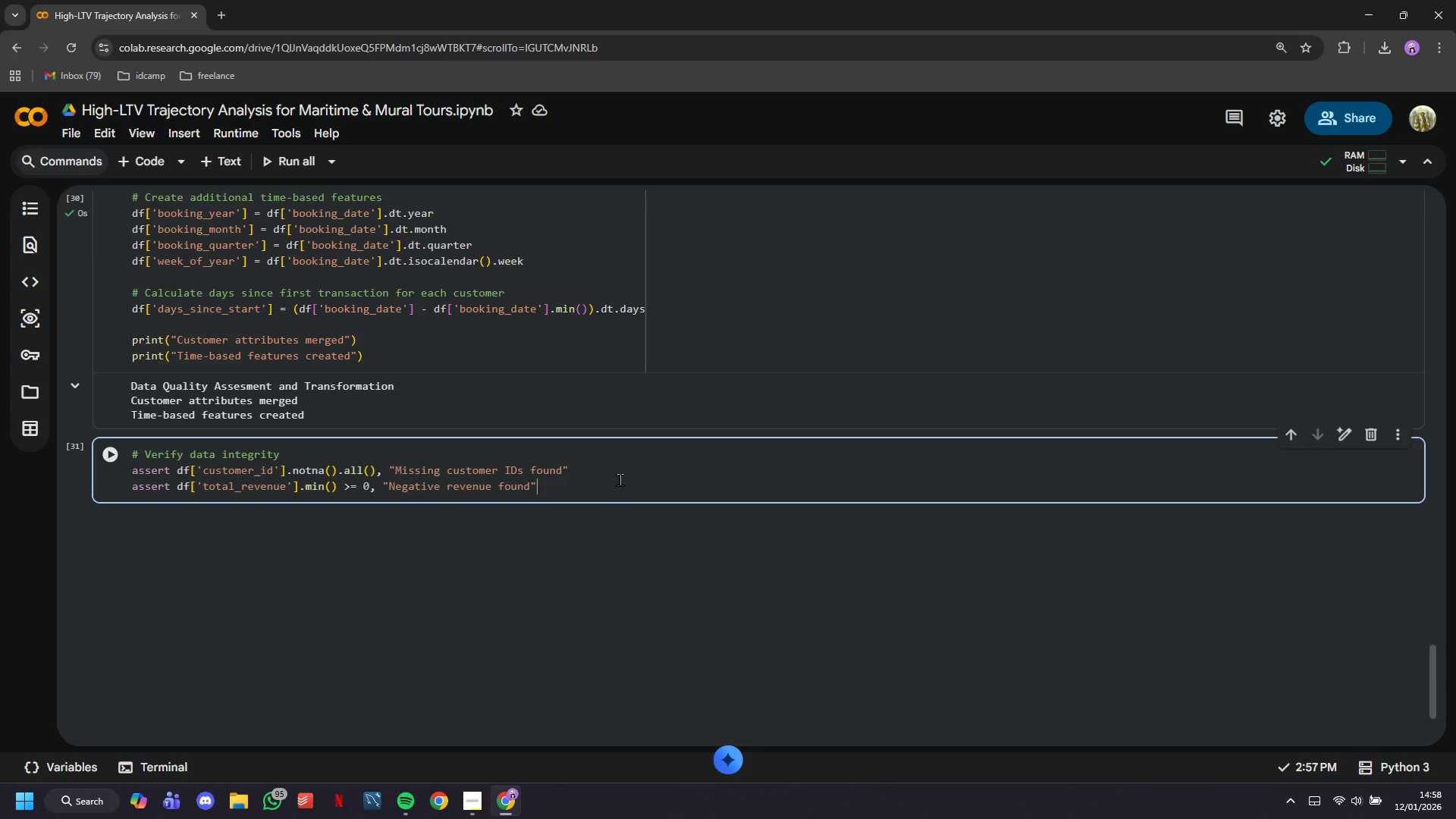 
 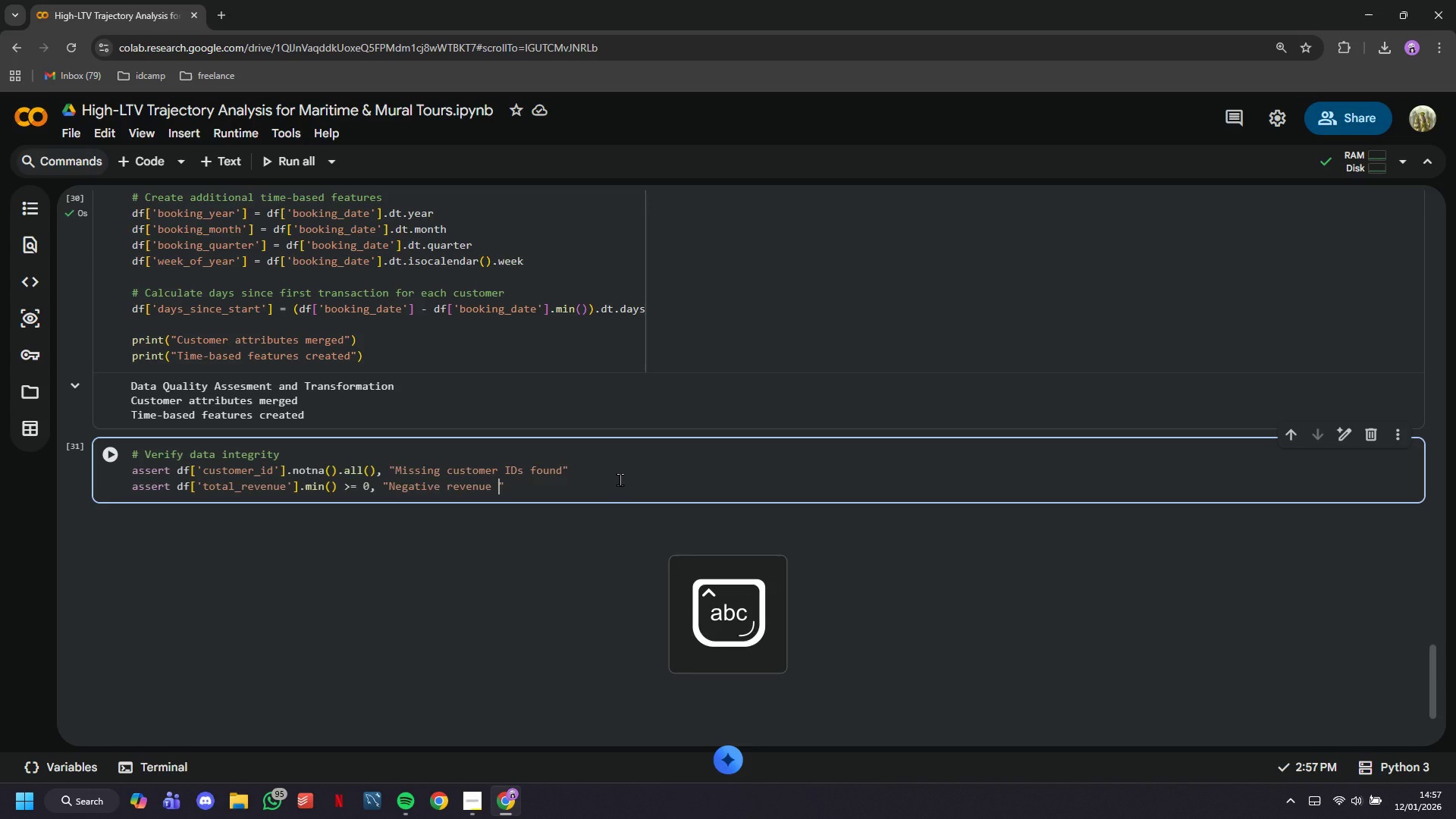 
key(ArrowRight)
 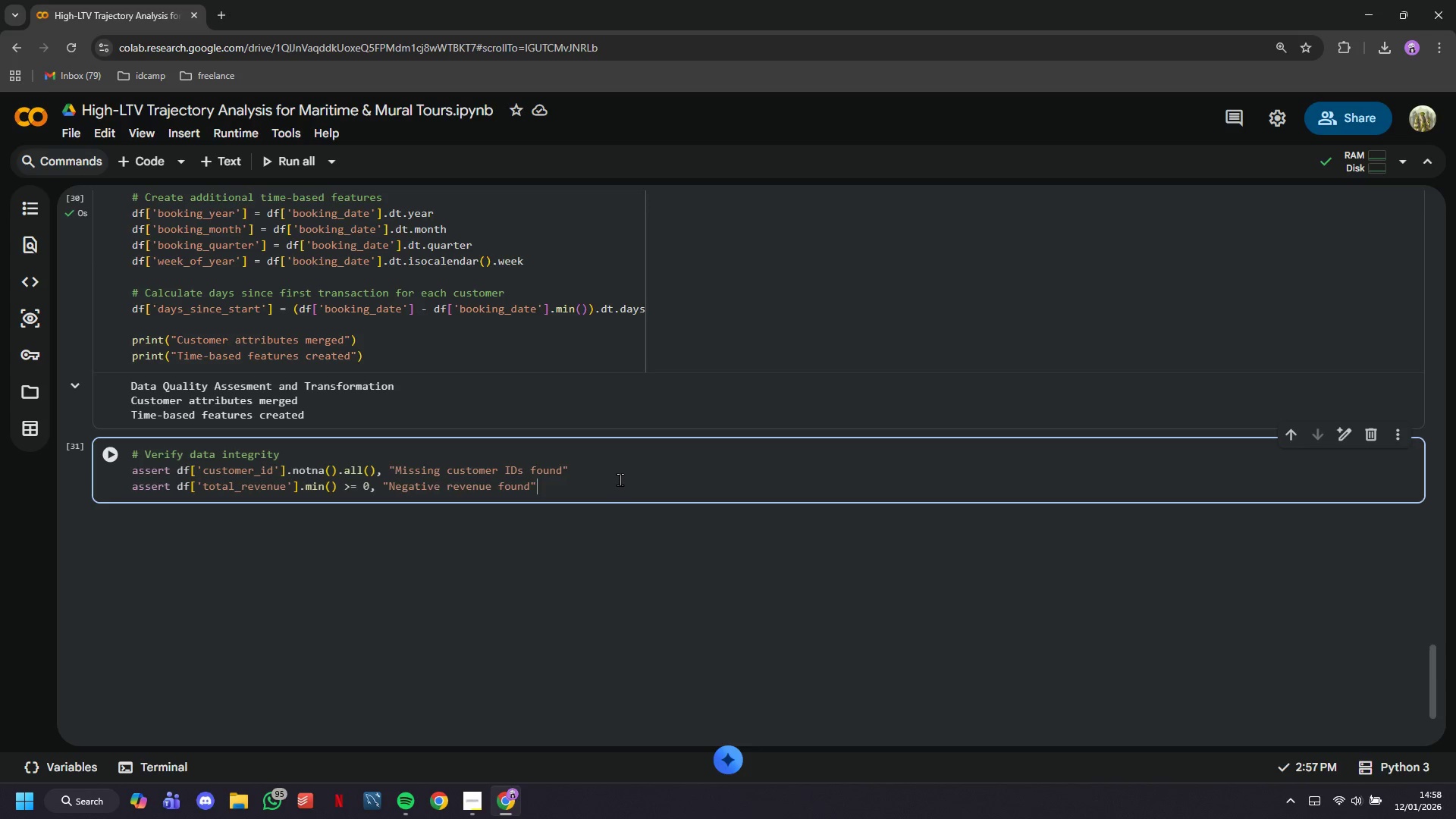 
key(ArrowRight)
 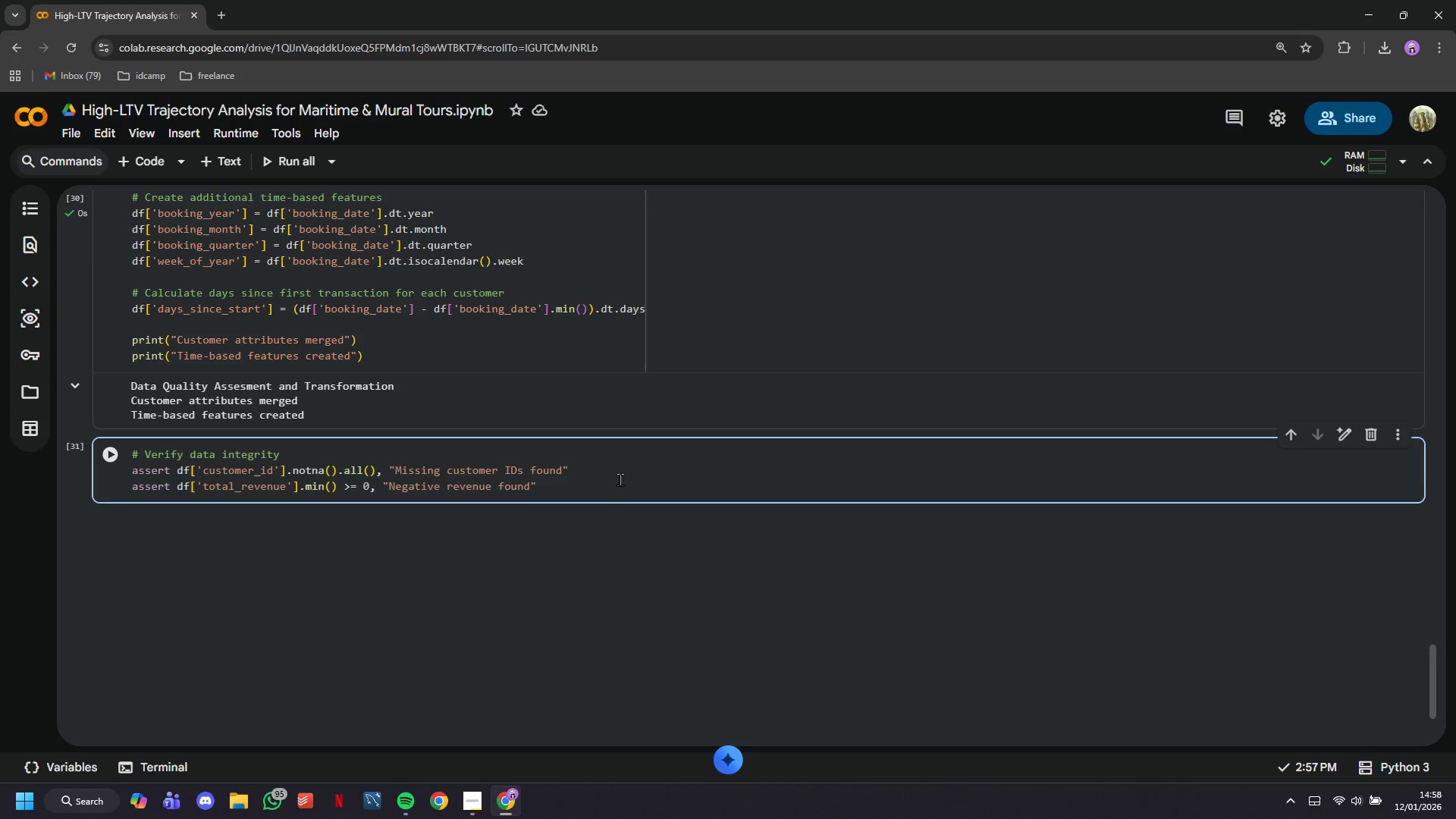 
key(Enter)
 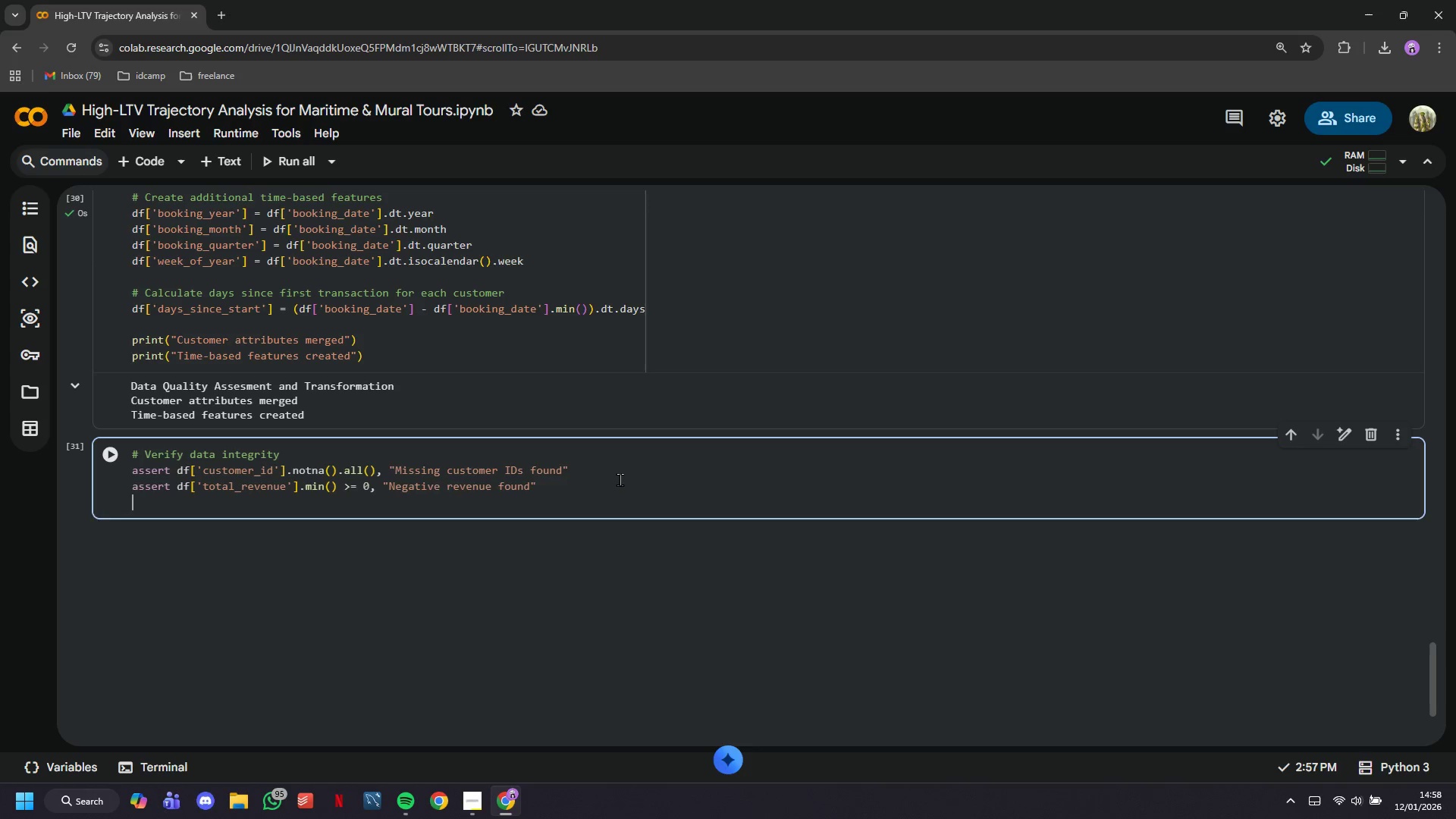 
key(Enter)
 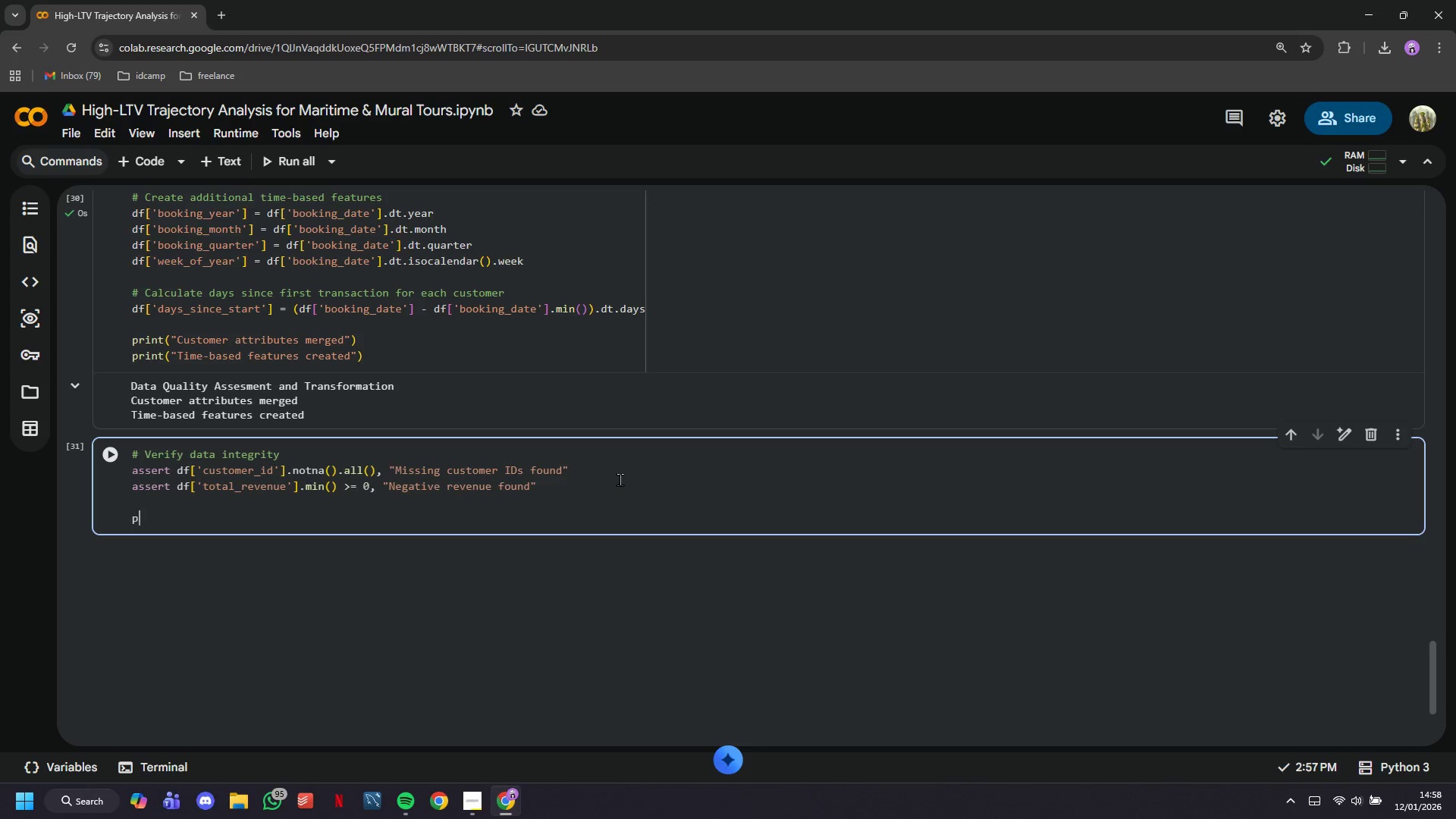 
type(print("Data Integrity check )
key(Backspace)
type(s passed)
 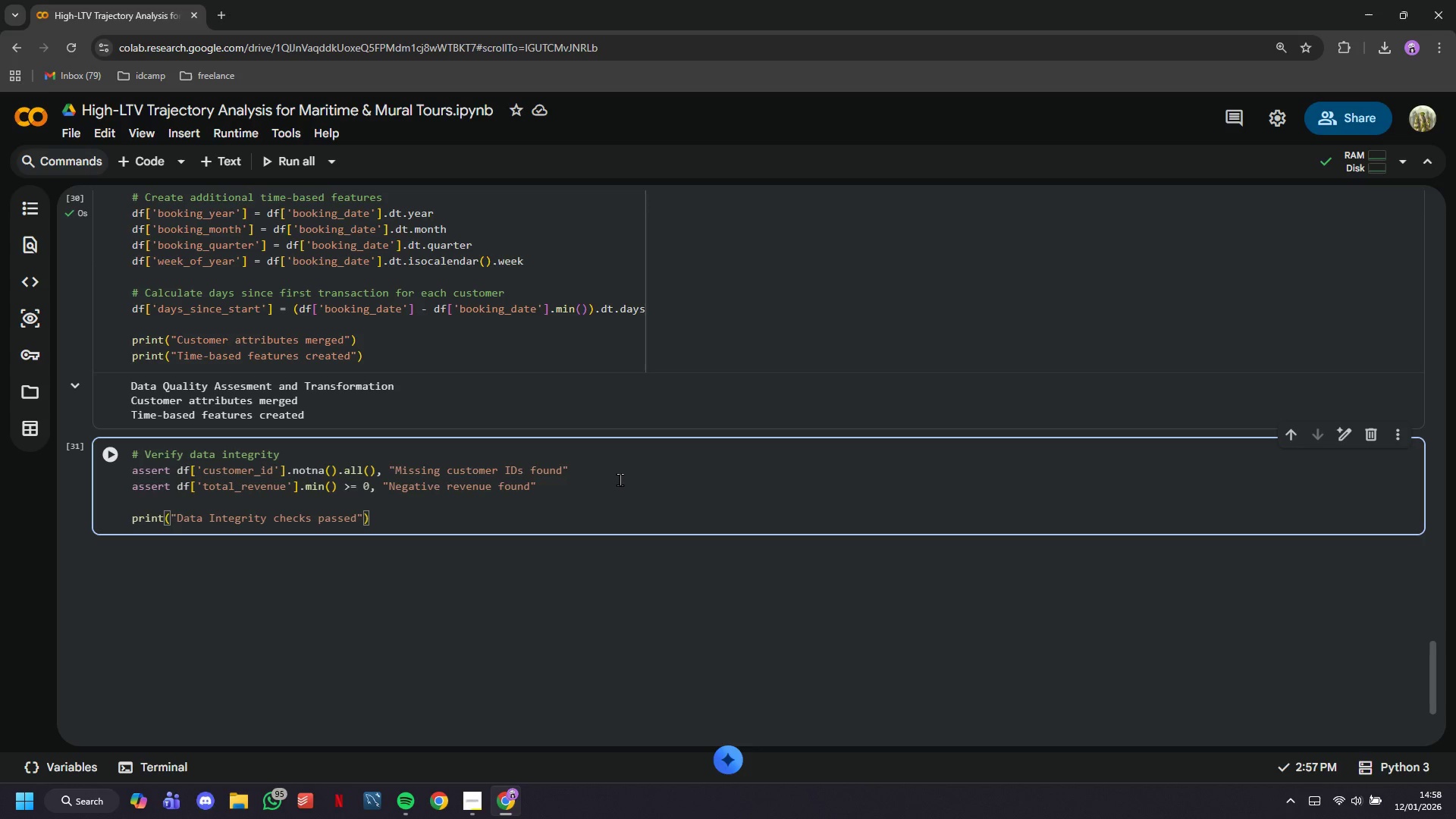 
left_click([117, 454])
 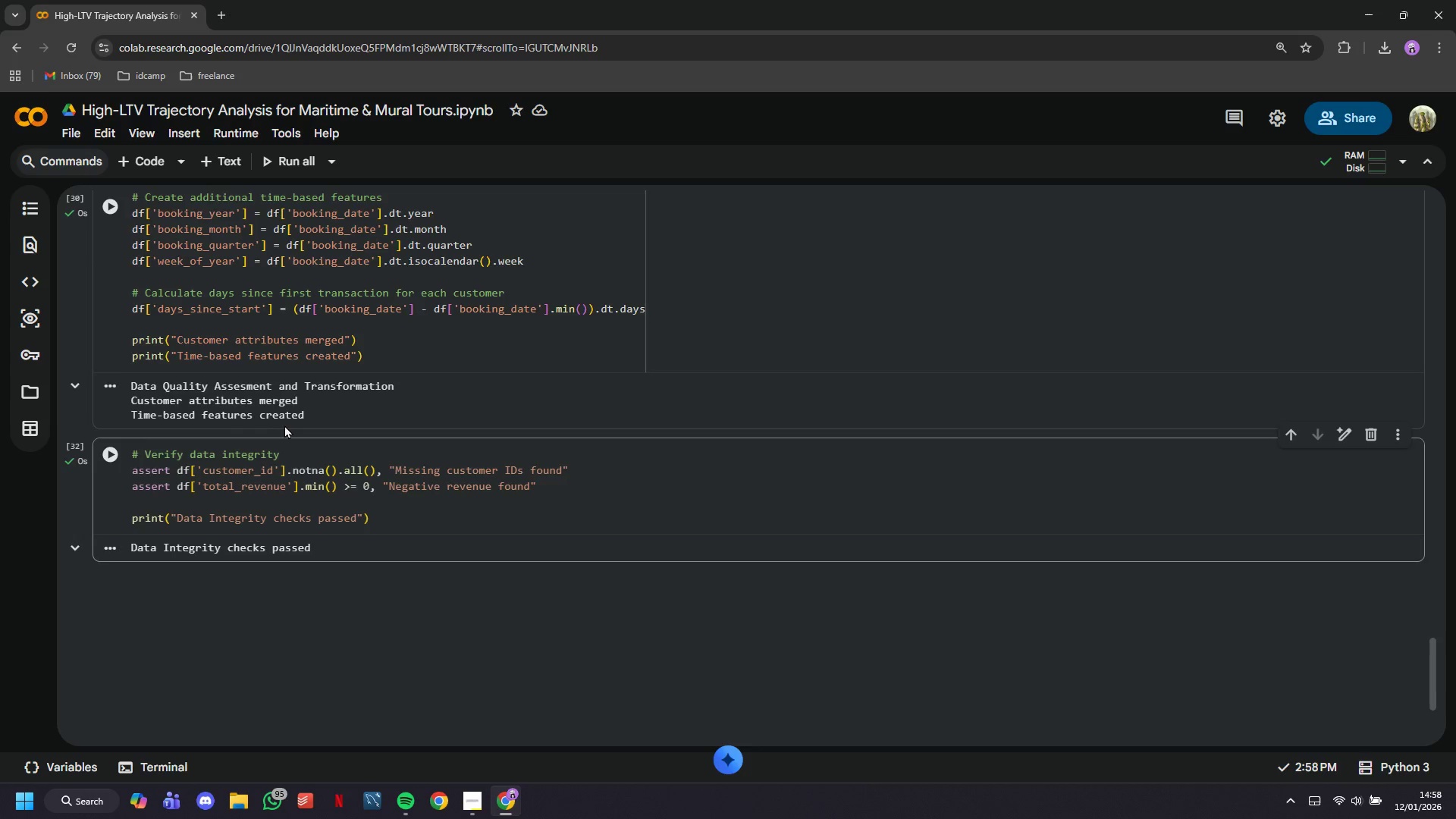 
scroll: coordinate [284, 425], scroll_direction: down, amount: 1.0
 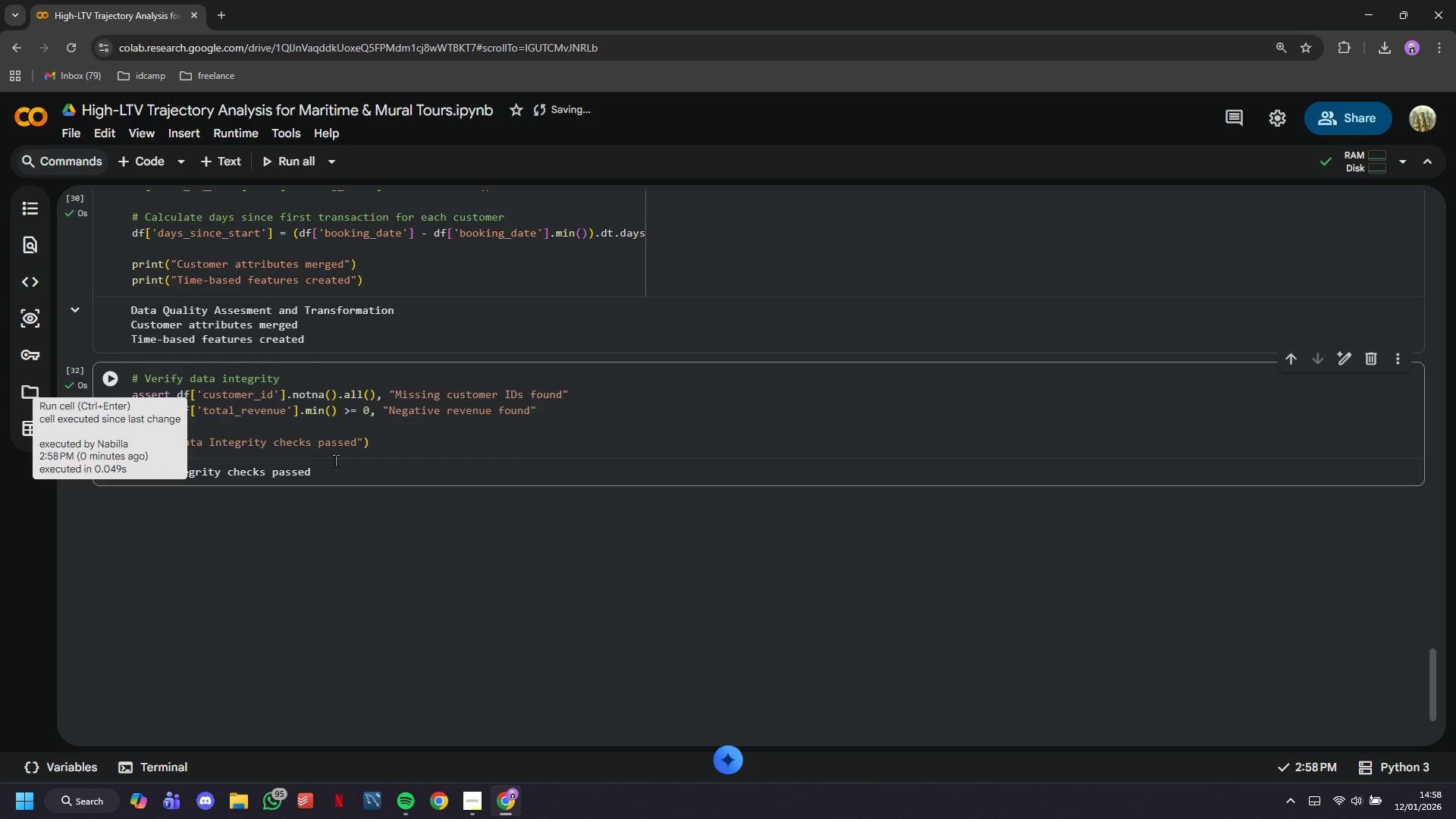 
left_click([472, 793])